 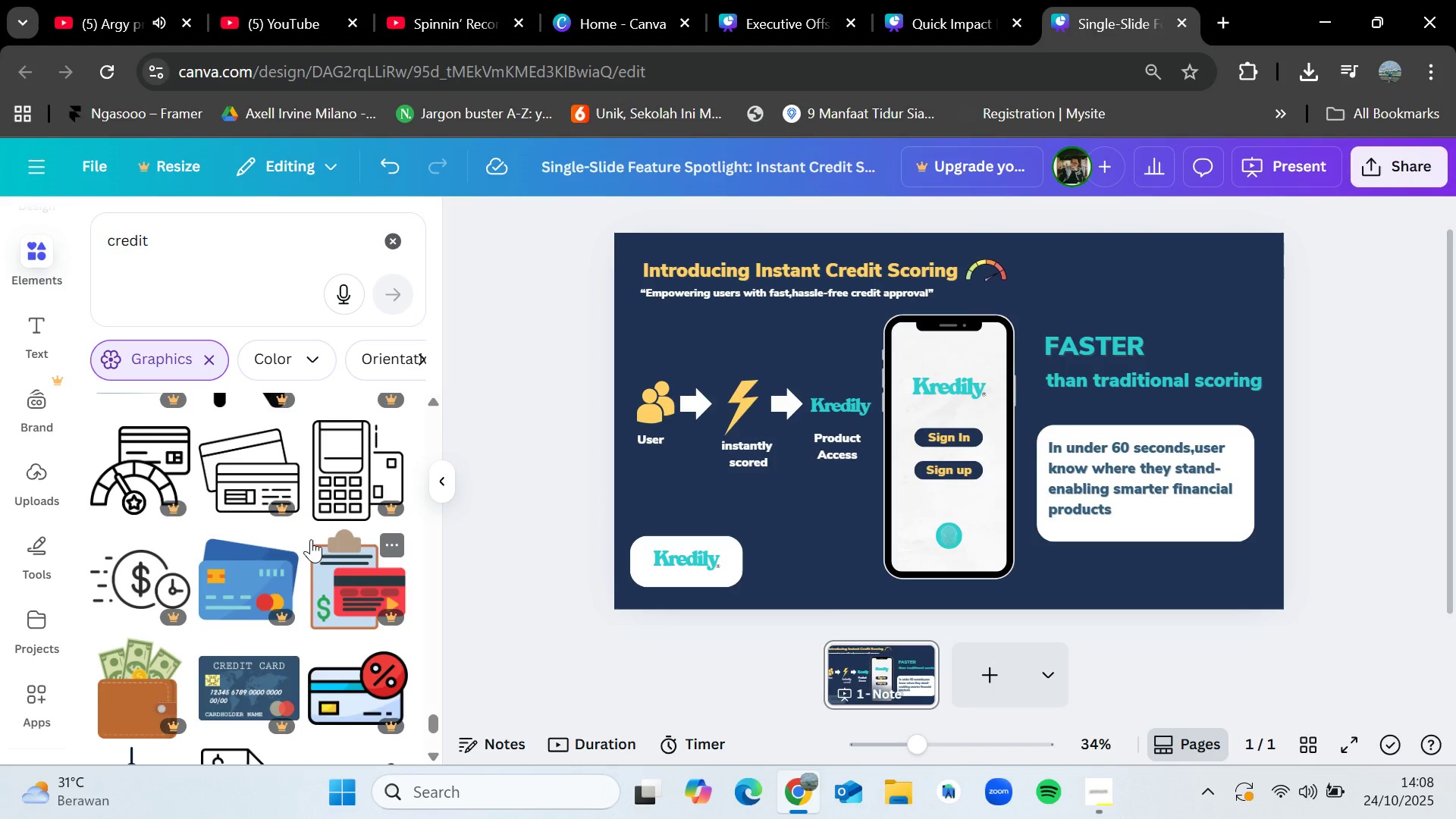 
scroll: coordinate [283, 513], scroll_direction: down, amount: 3.0
 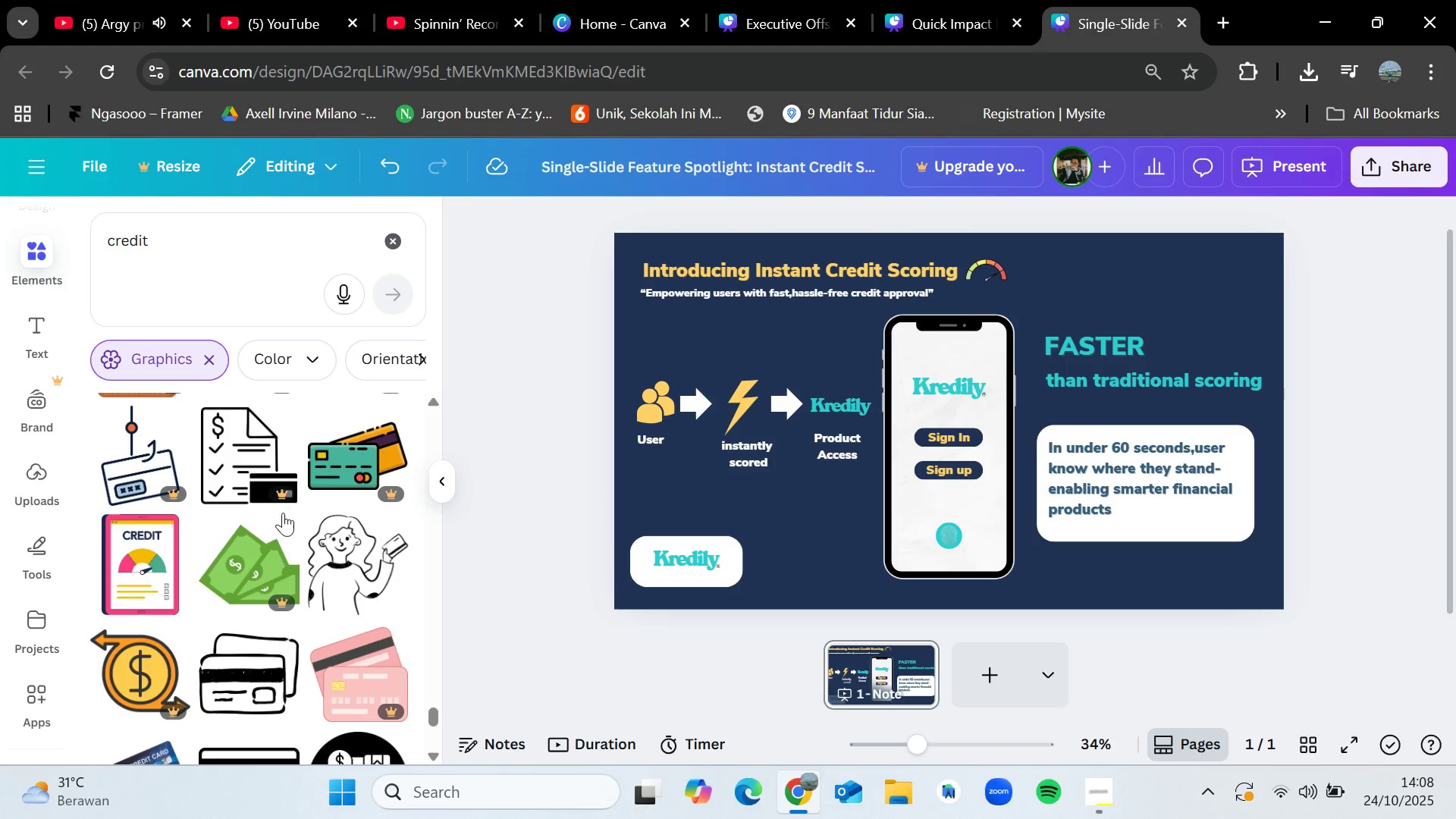 
wait(7.05)
 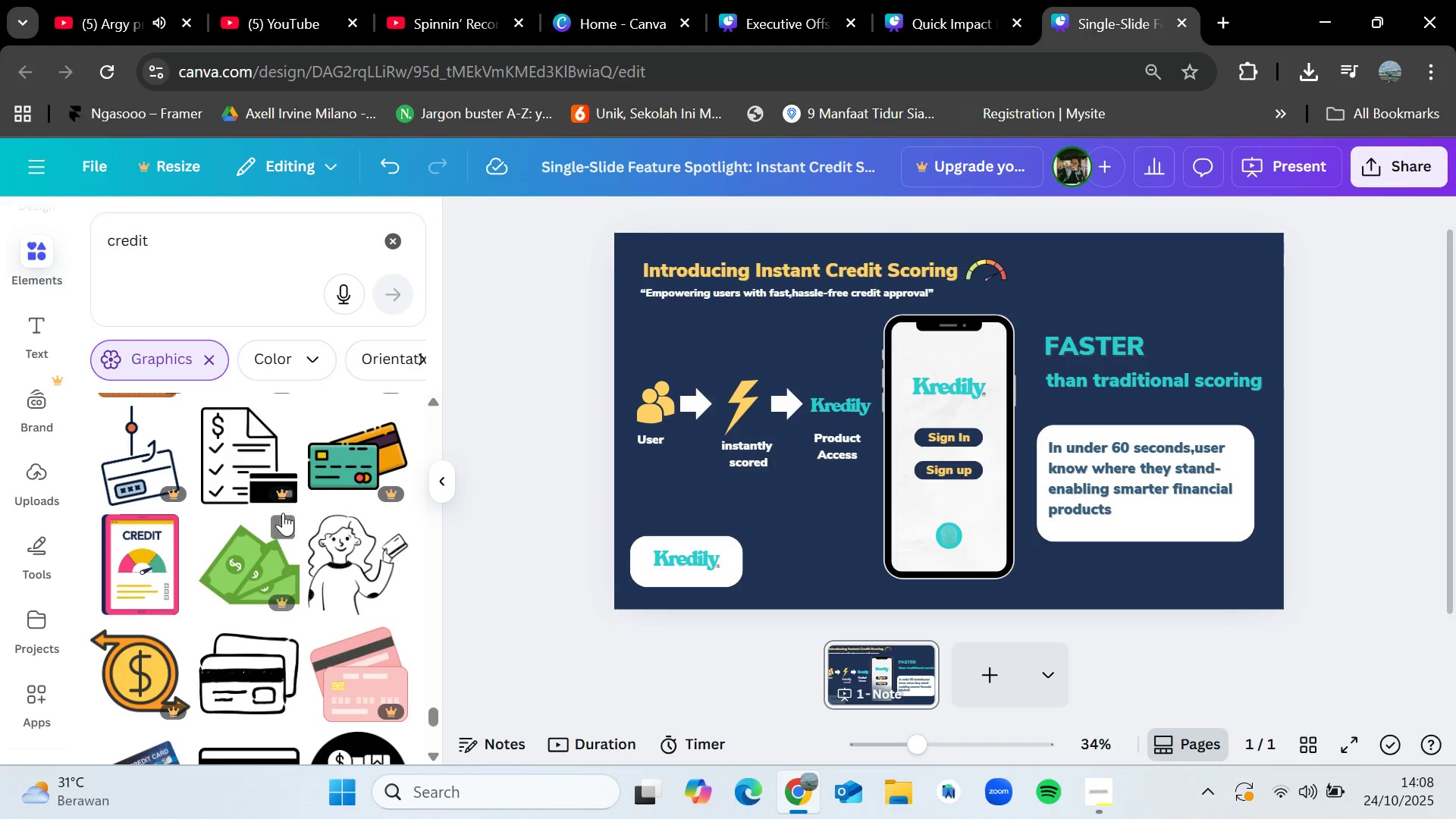 
scroll: coordinate [283, 513], scroll_direction: down, amount: 1.0
 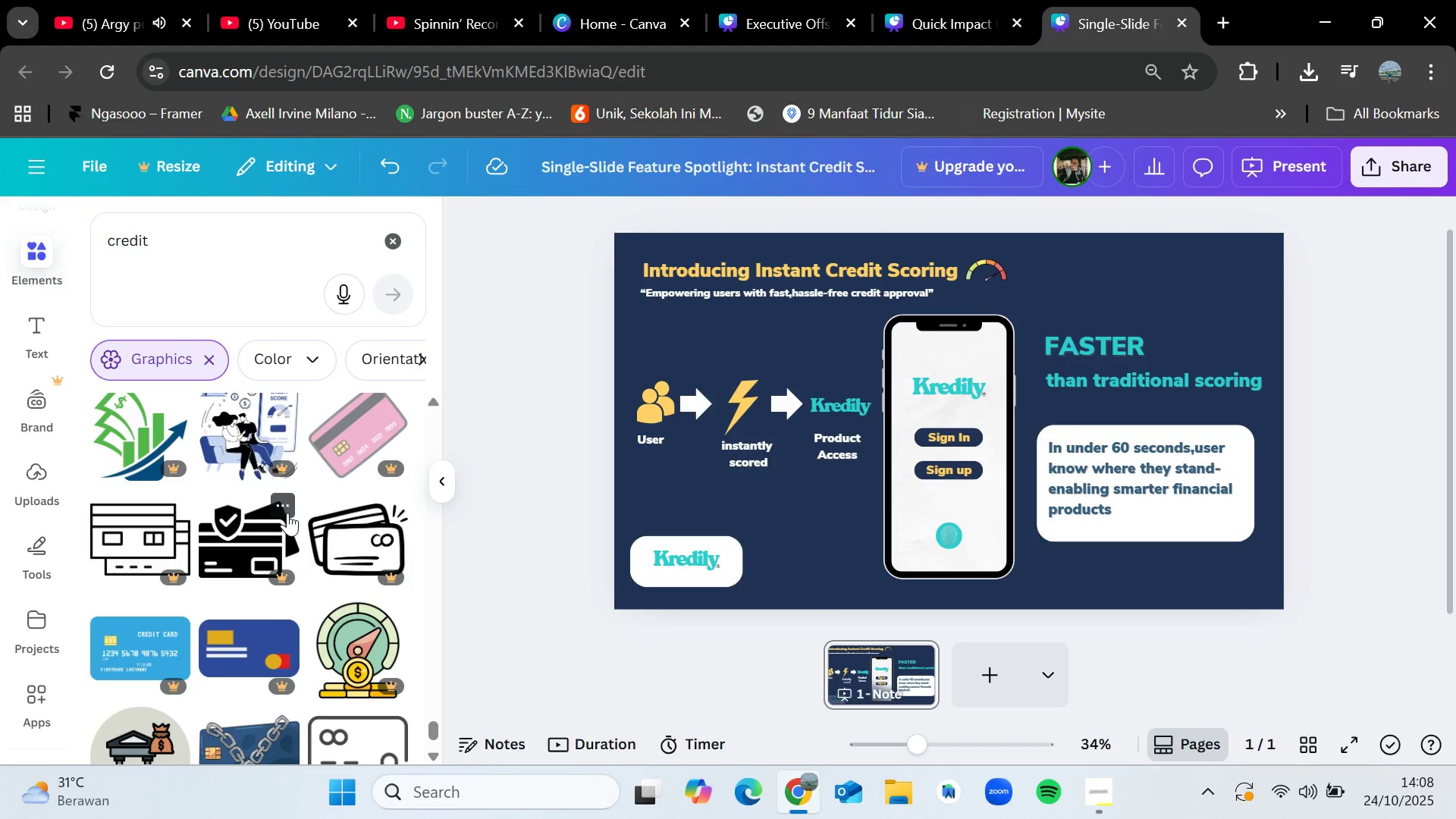 
wait(12.79)
 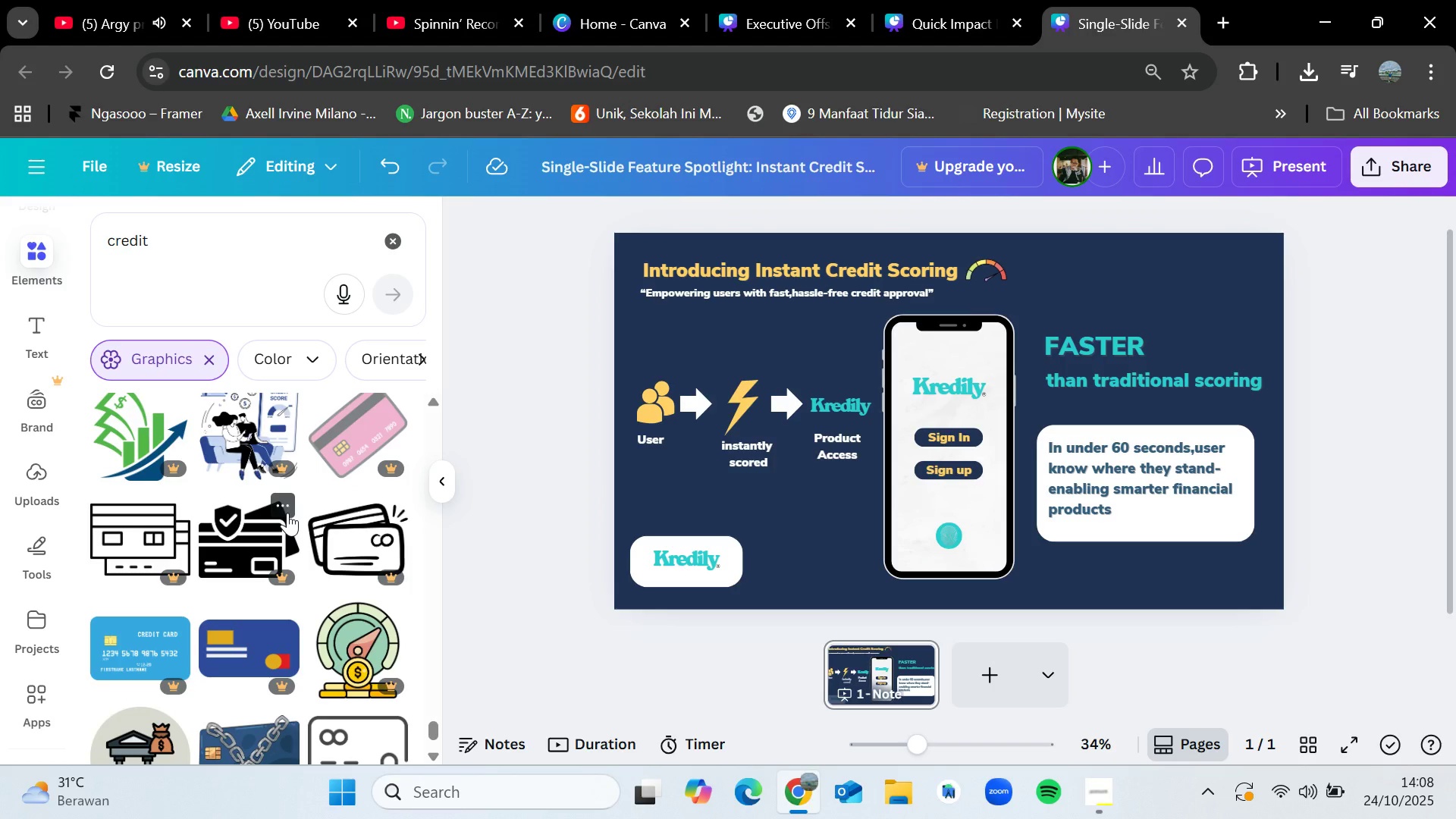 
scroll: coordinate [306, 496], scroll_direction: down, amount: 3.0
 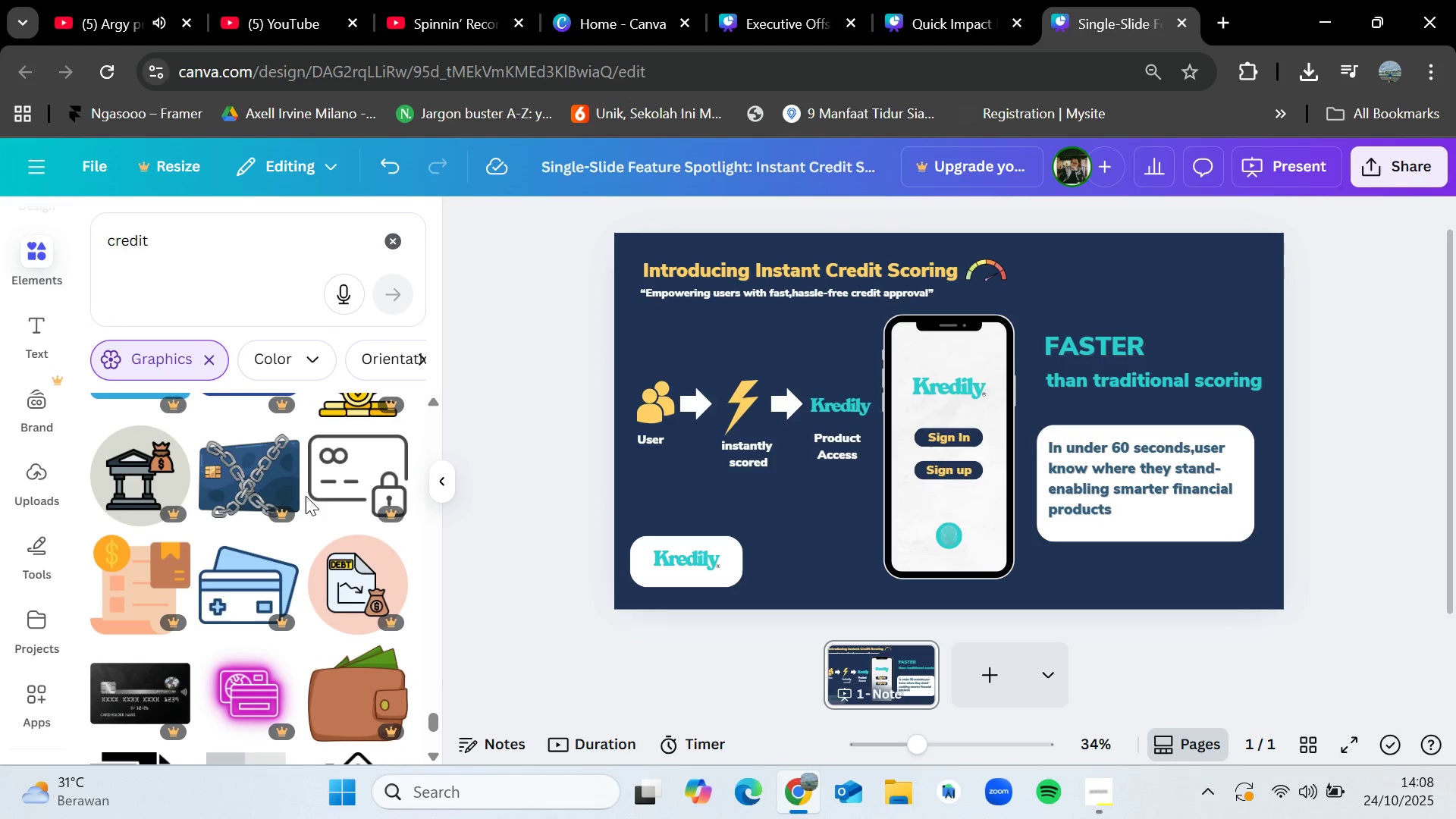 
wait(5.15)
 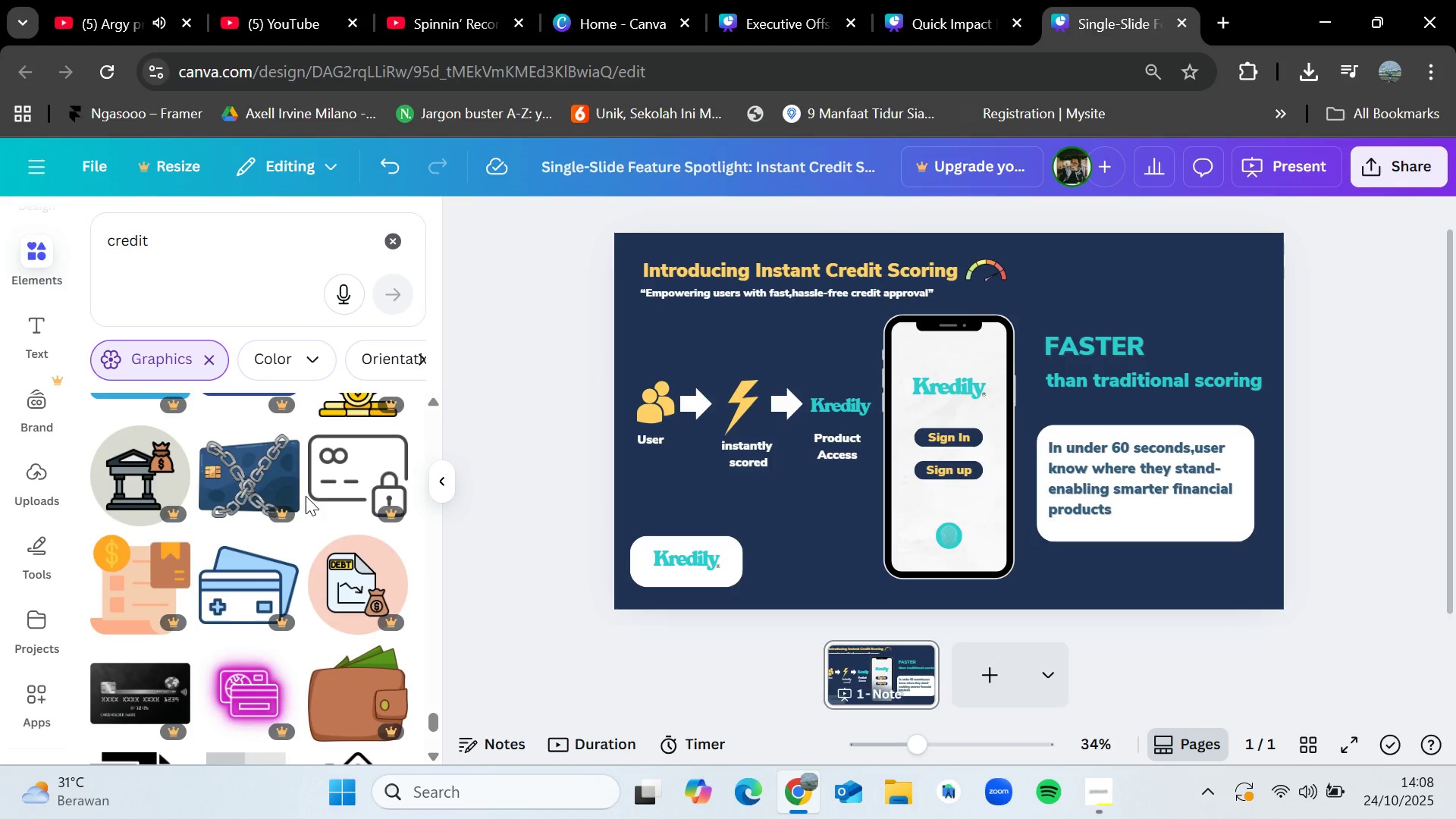 
scroll: coordinate [300, 495], scroll_direction: down, amount: 5.0
 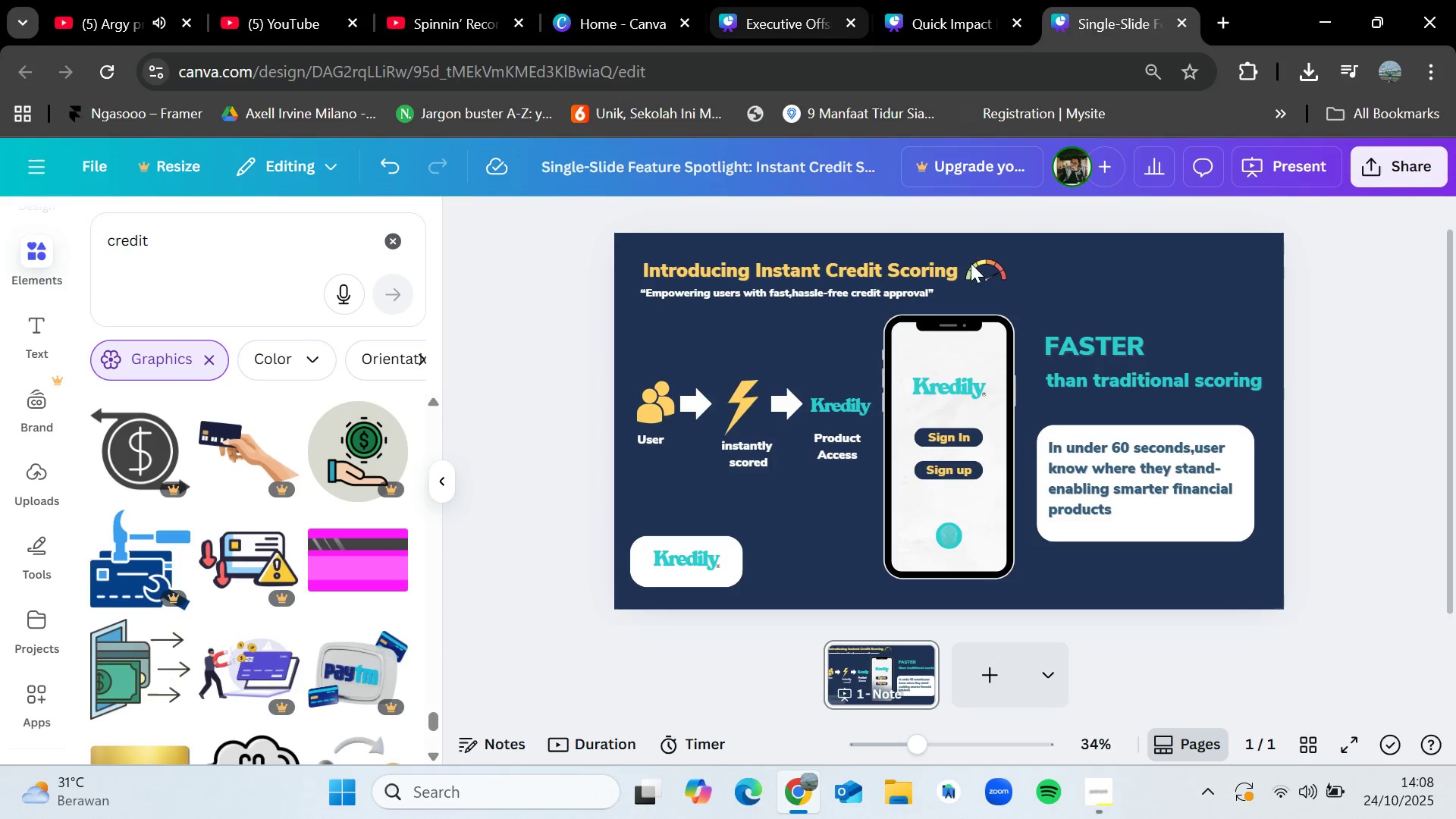 
left_click([1113, 780])